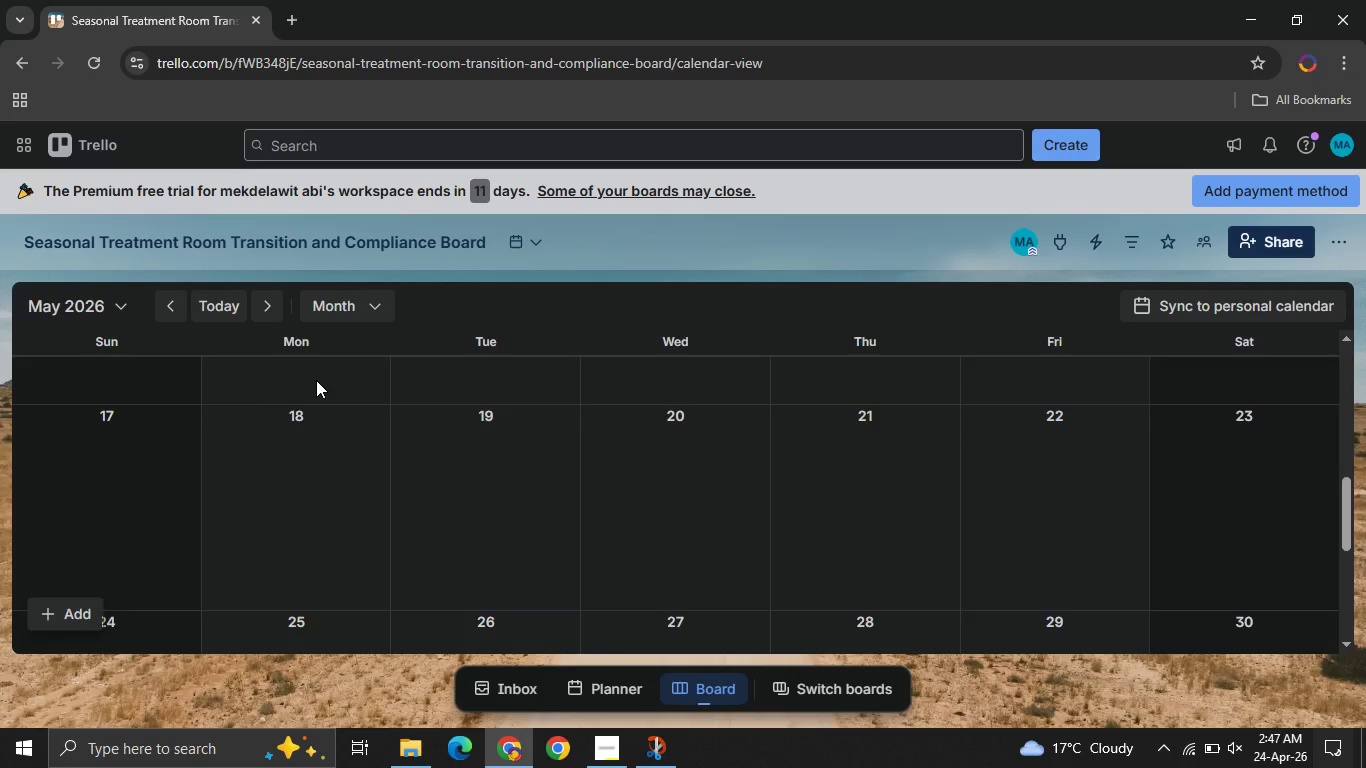 
wait(7.2)
 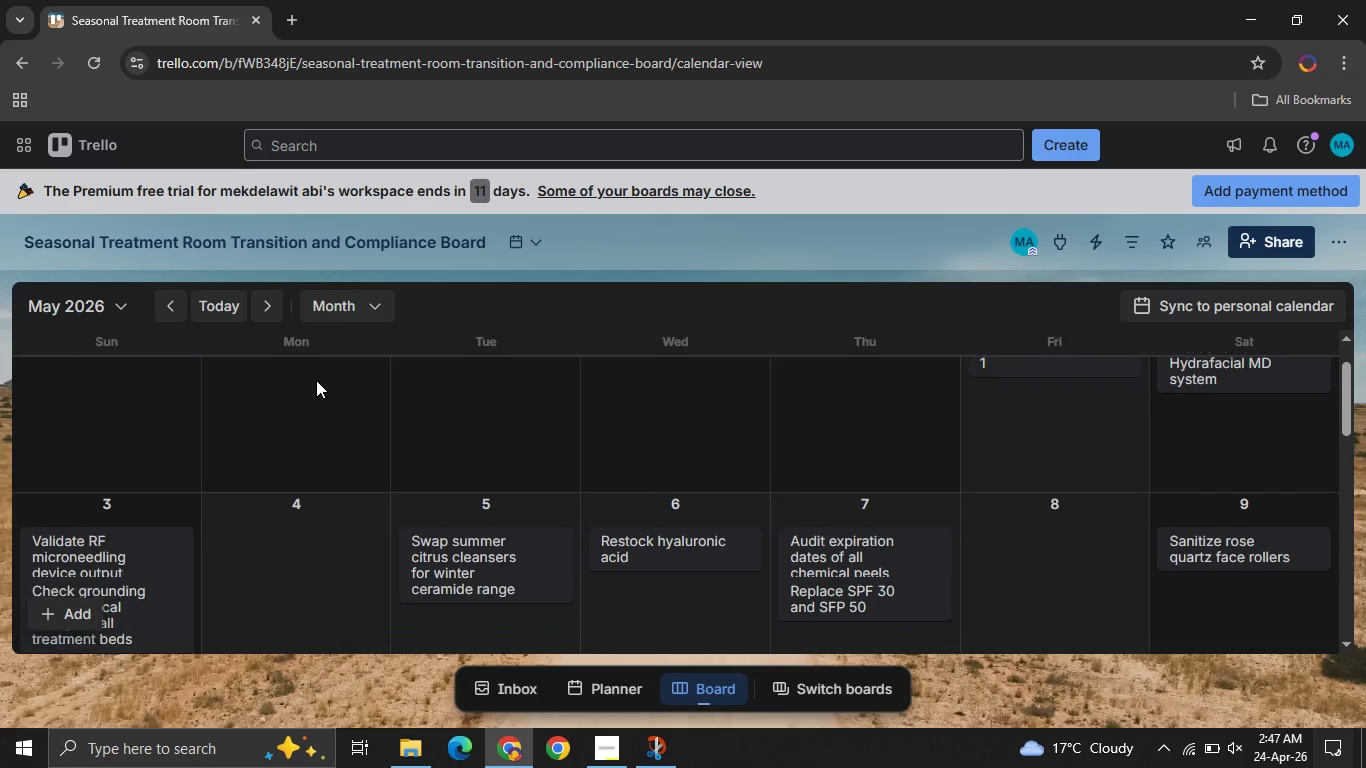 
left_click([541, 247])
 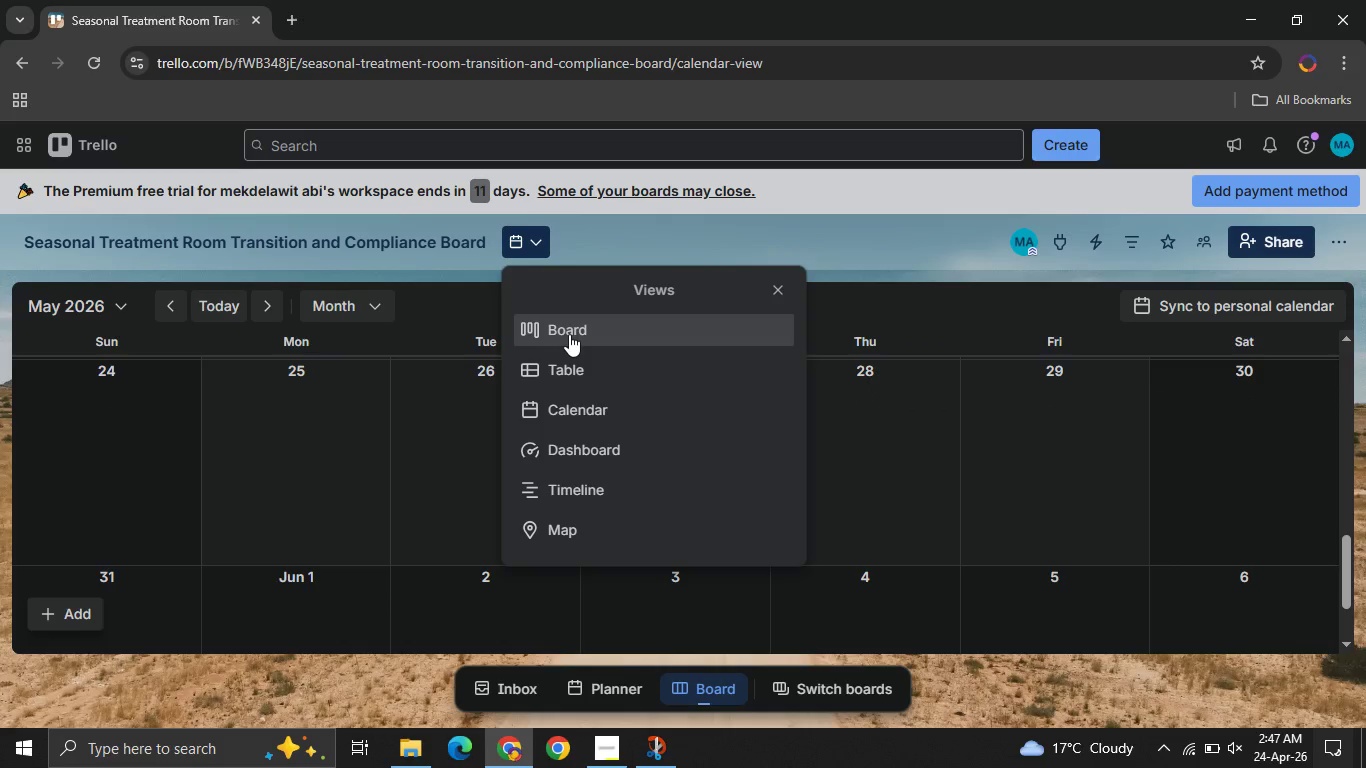 
left_click([569, 334])
 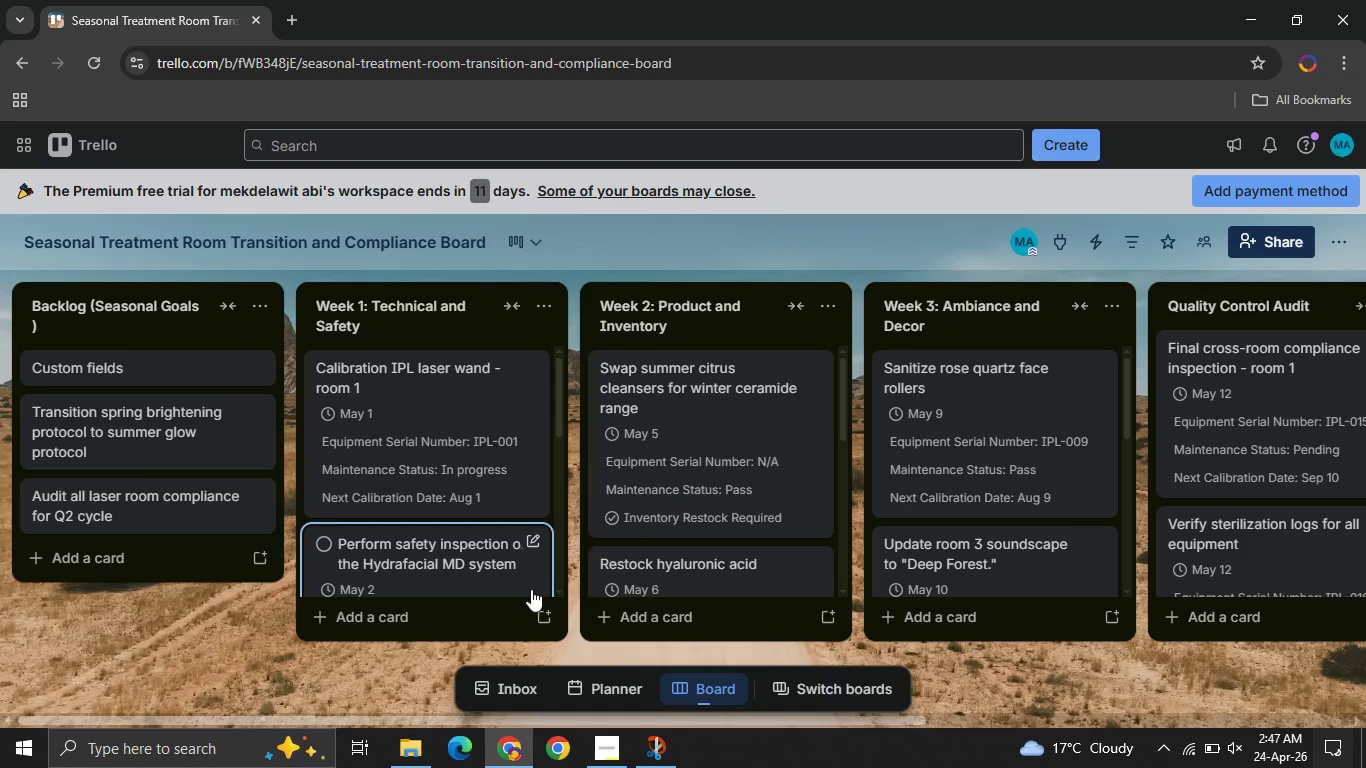 
wait(11.28)
 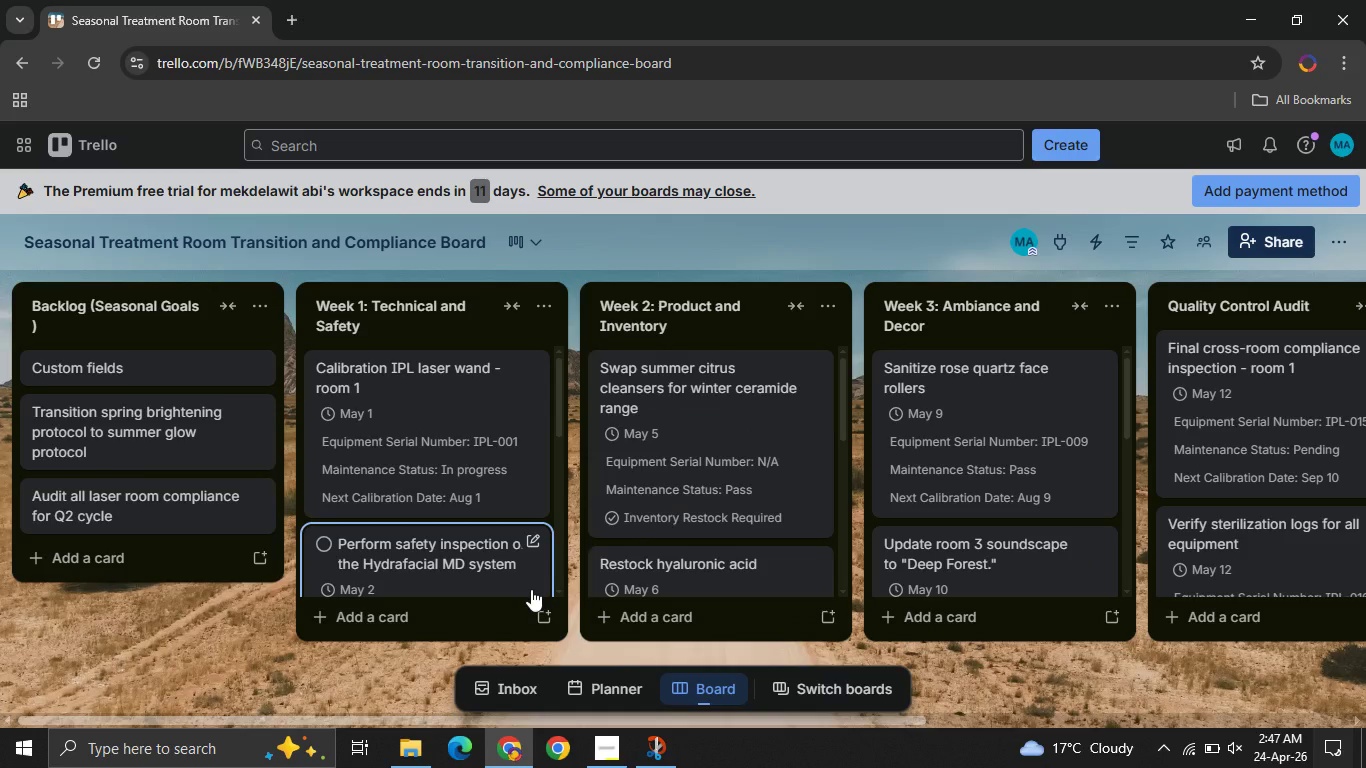 
left_click([595, 763])